 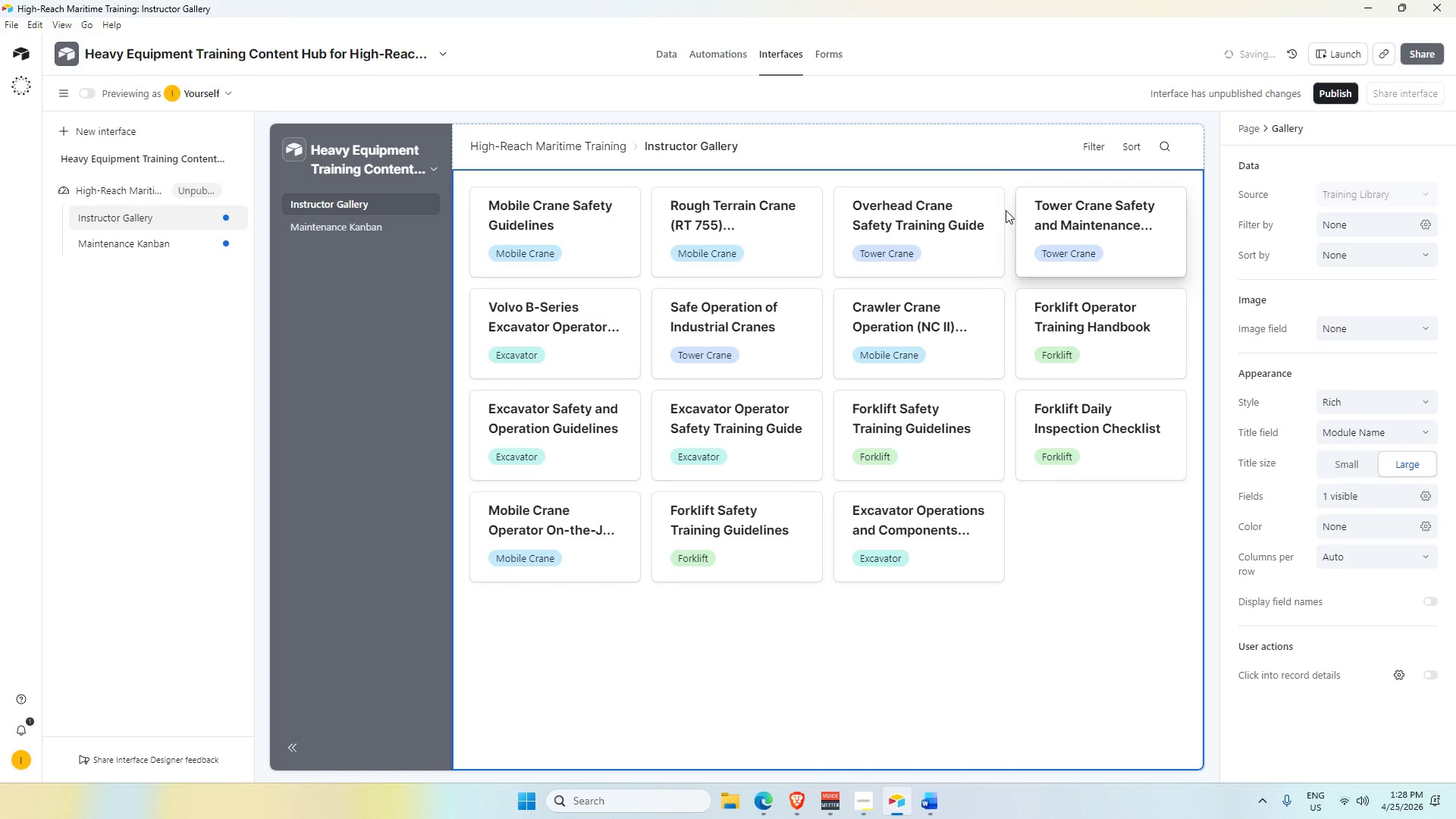 
mouse_move([816, 796])
 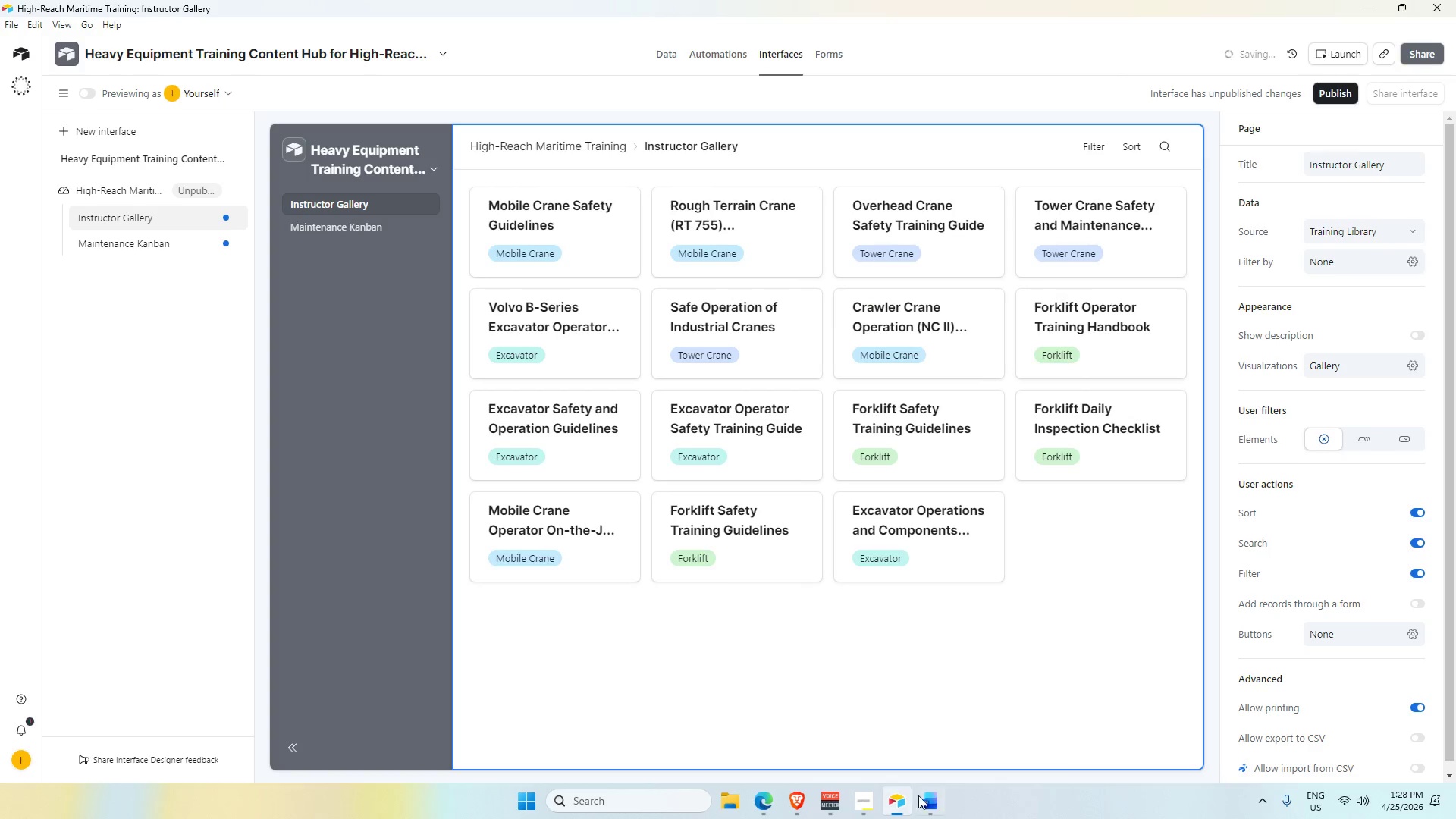 
left_click([938, 799])
 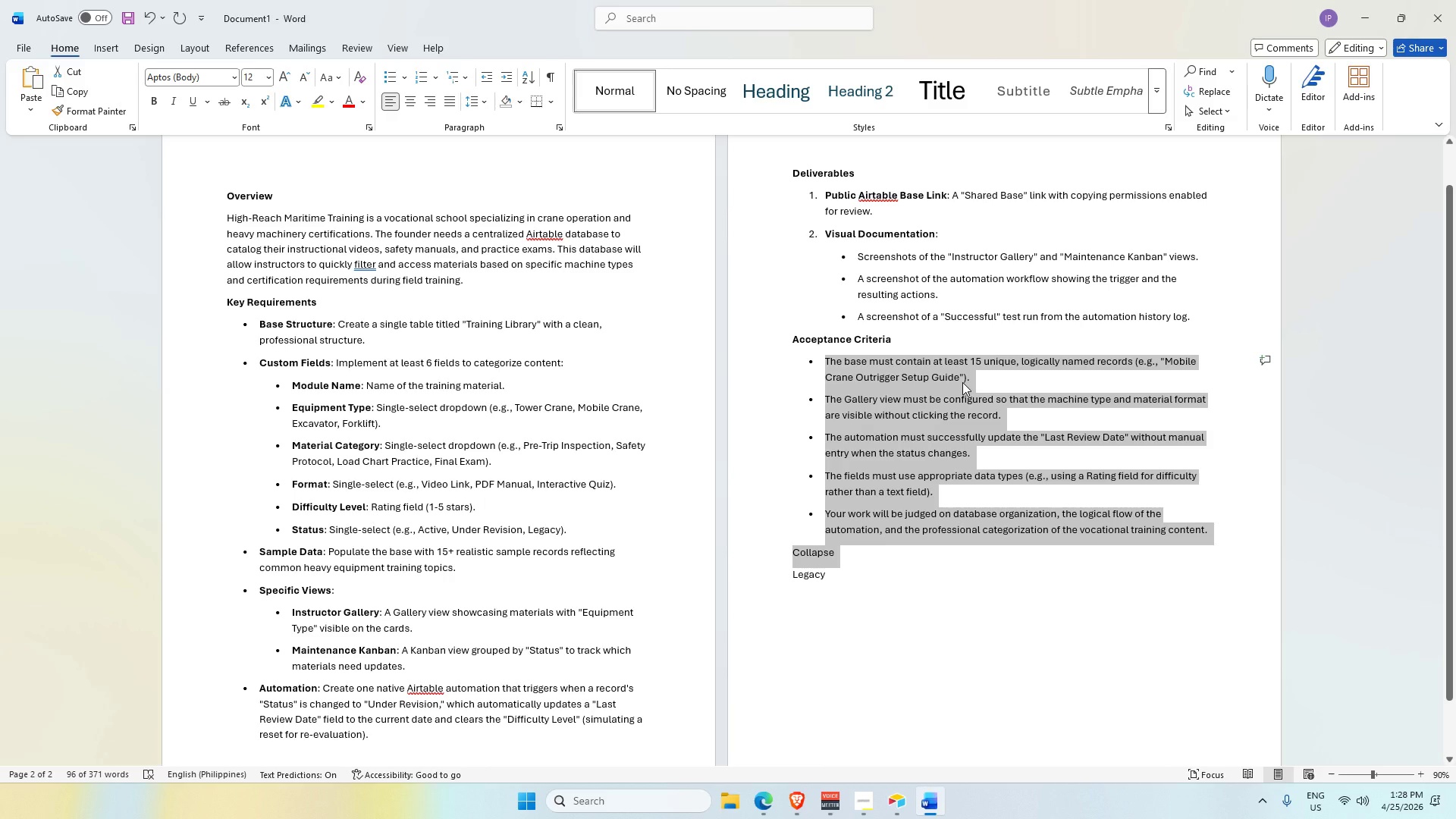 
wait(7.81)
 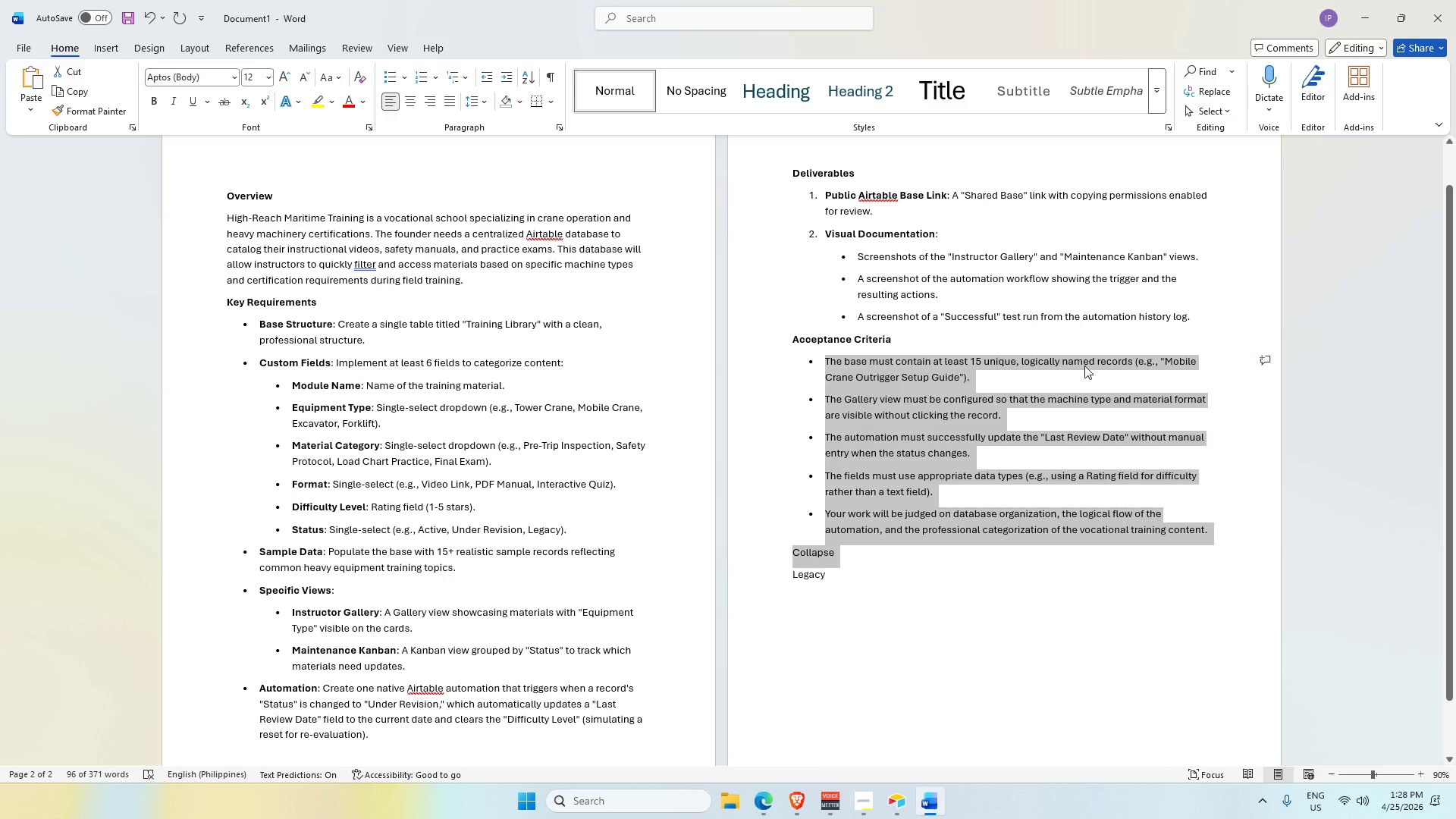 
key(Alt+AltLeft)
 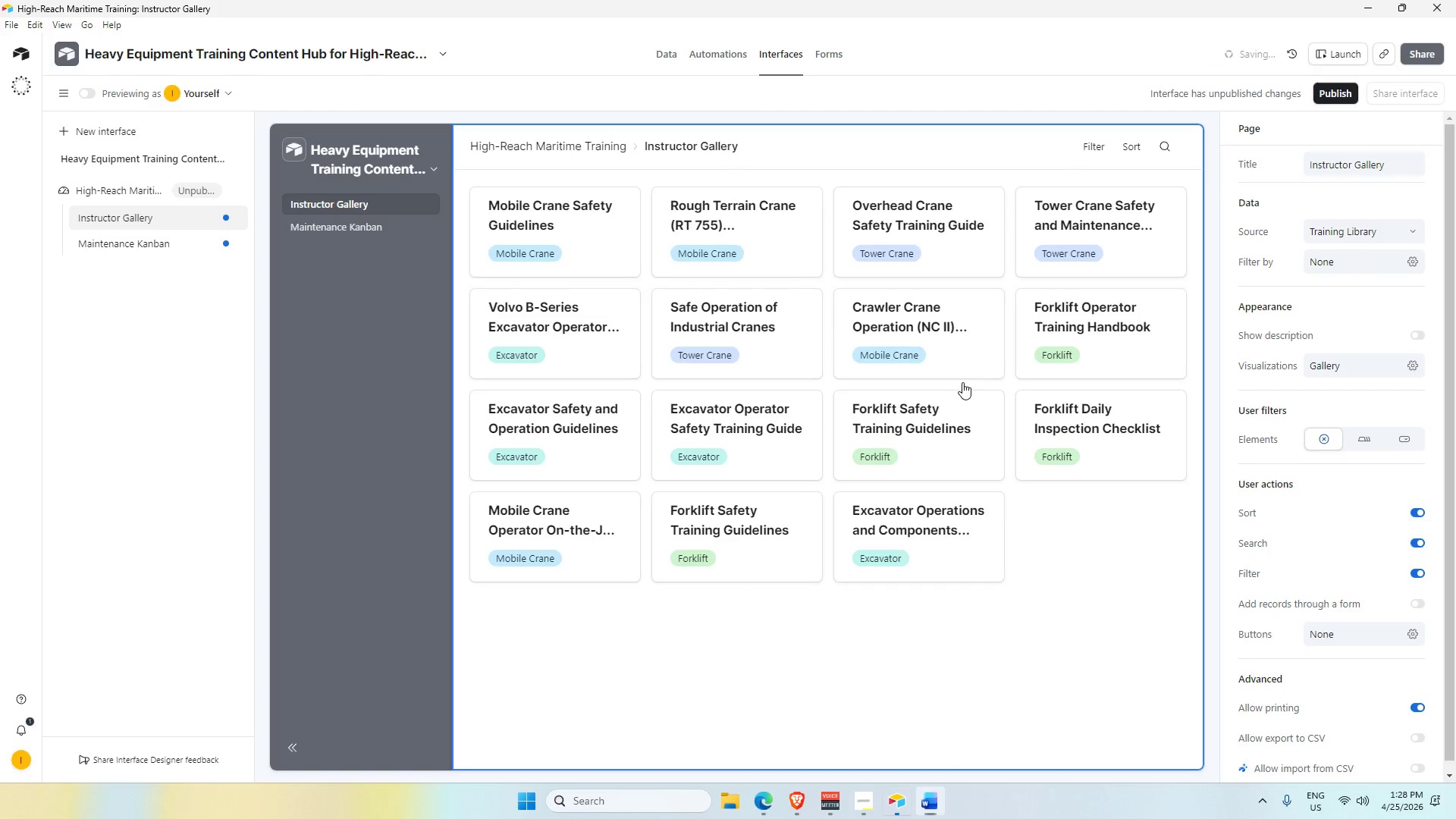 
key(Alt+Tab)
 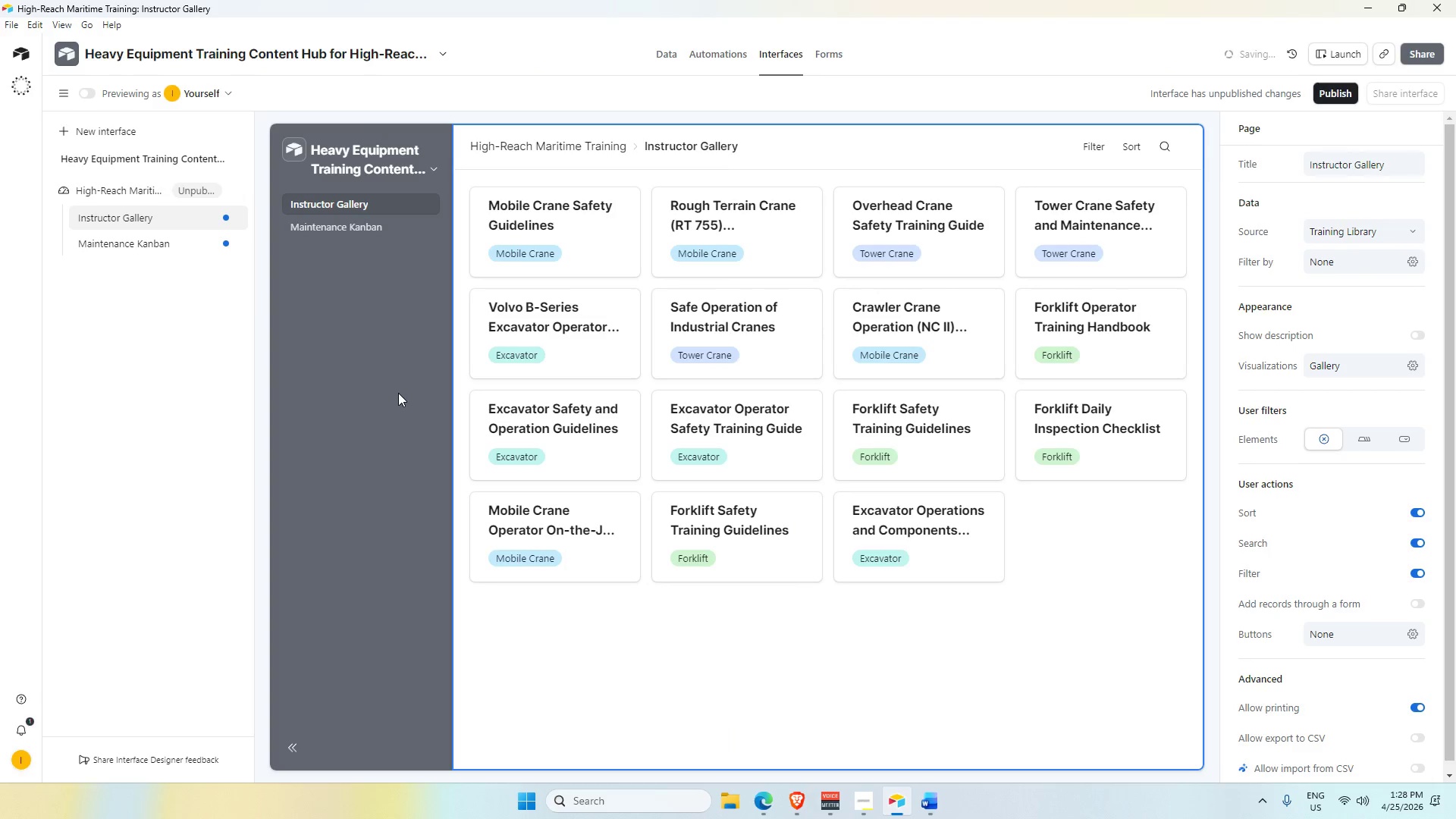 
key(Alt+Tab)
 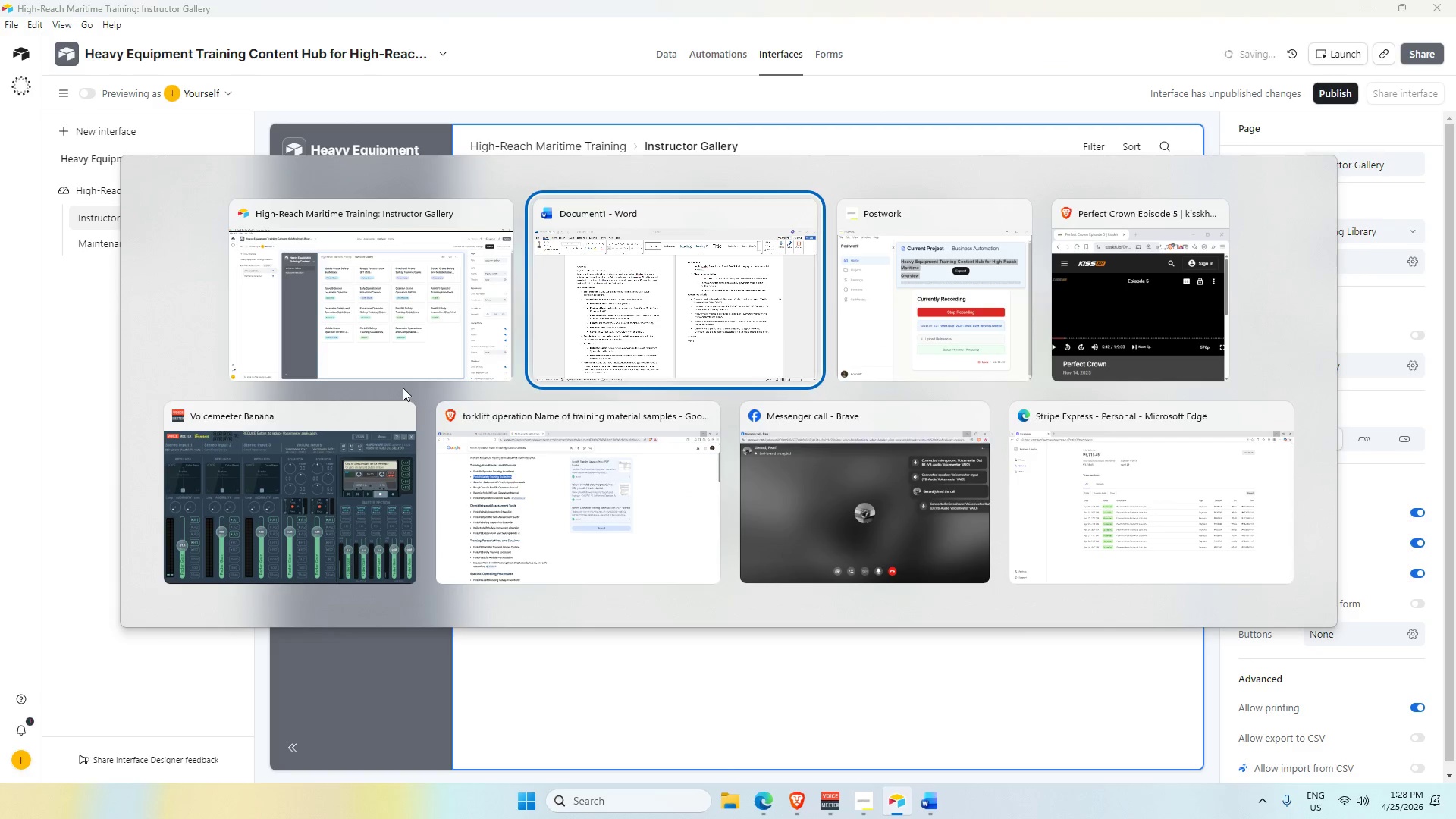 
key(Alt+Tab)